 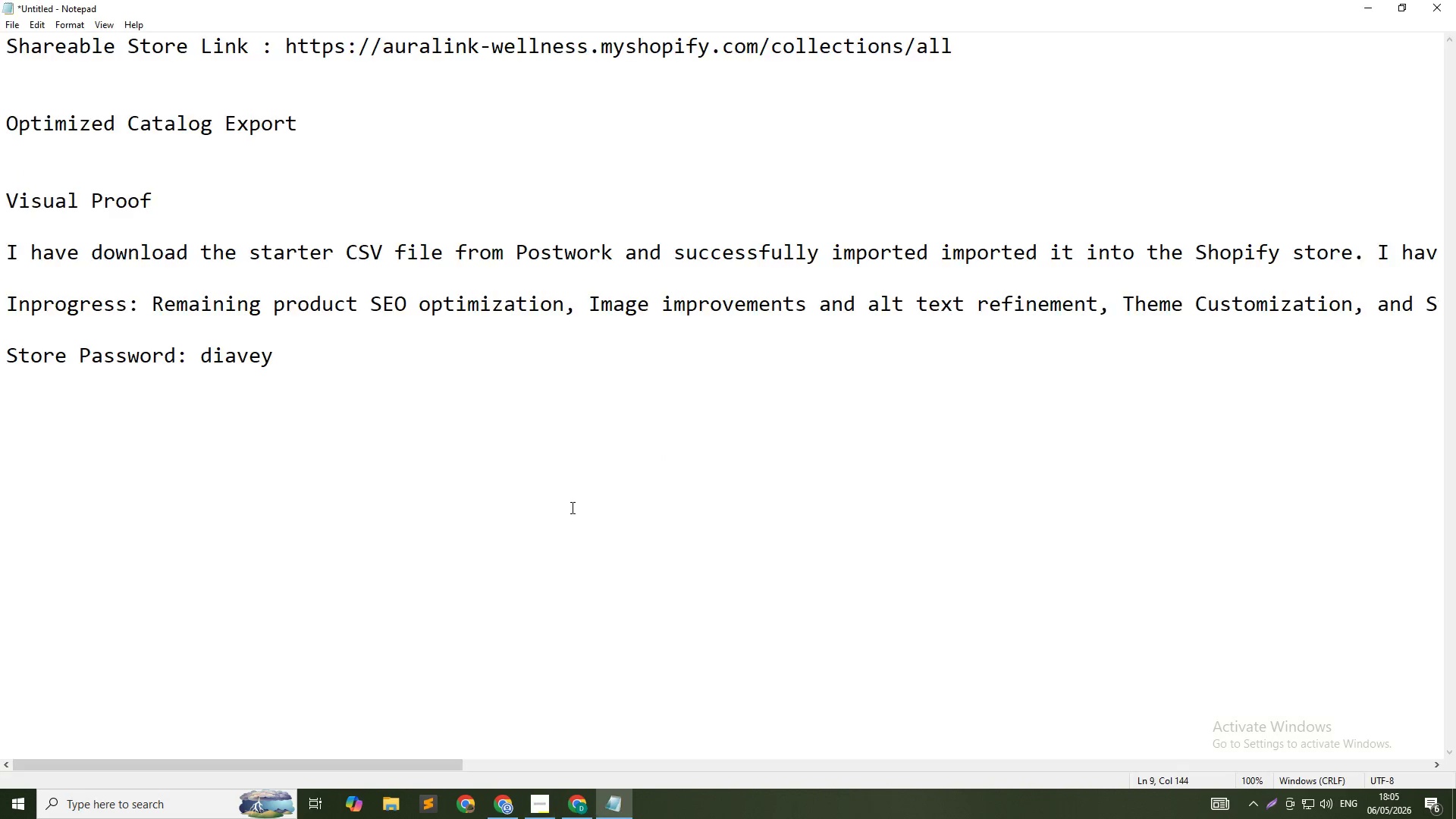 
key(Alt+Tab)
 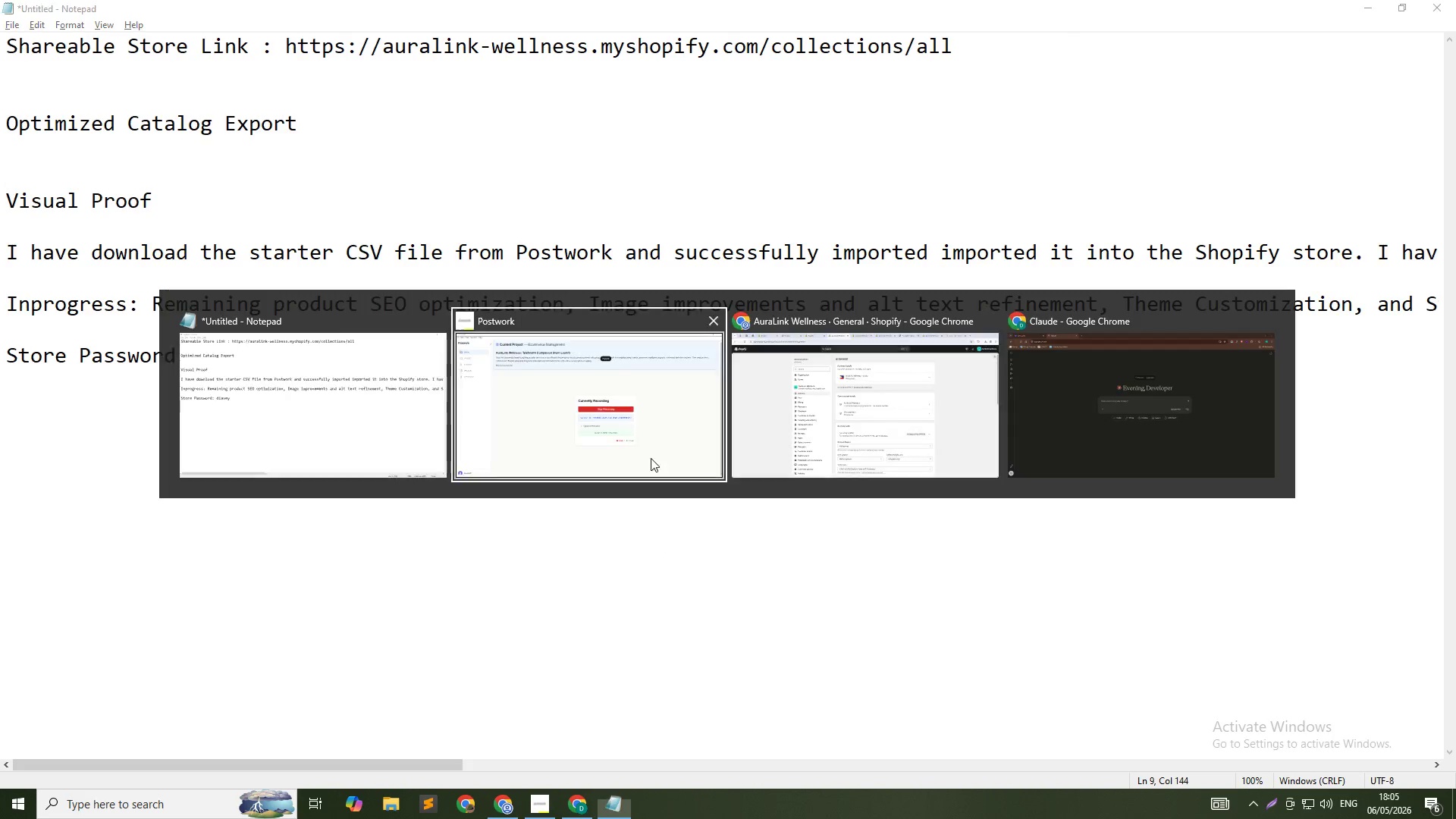 
key(Alt+Tab)
 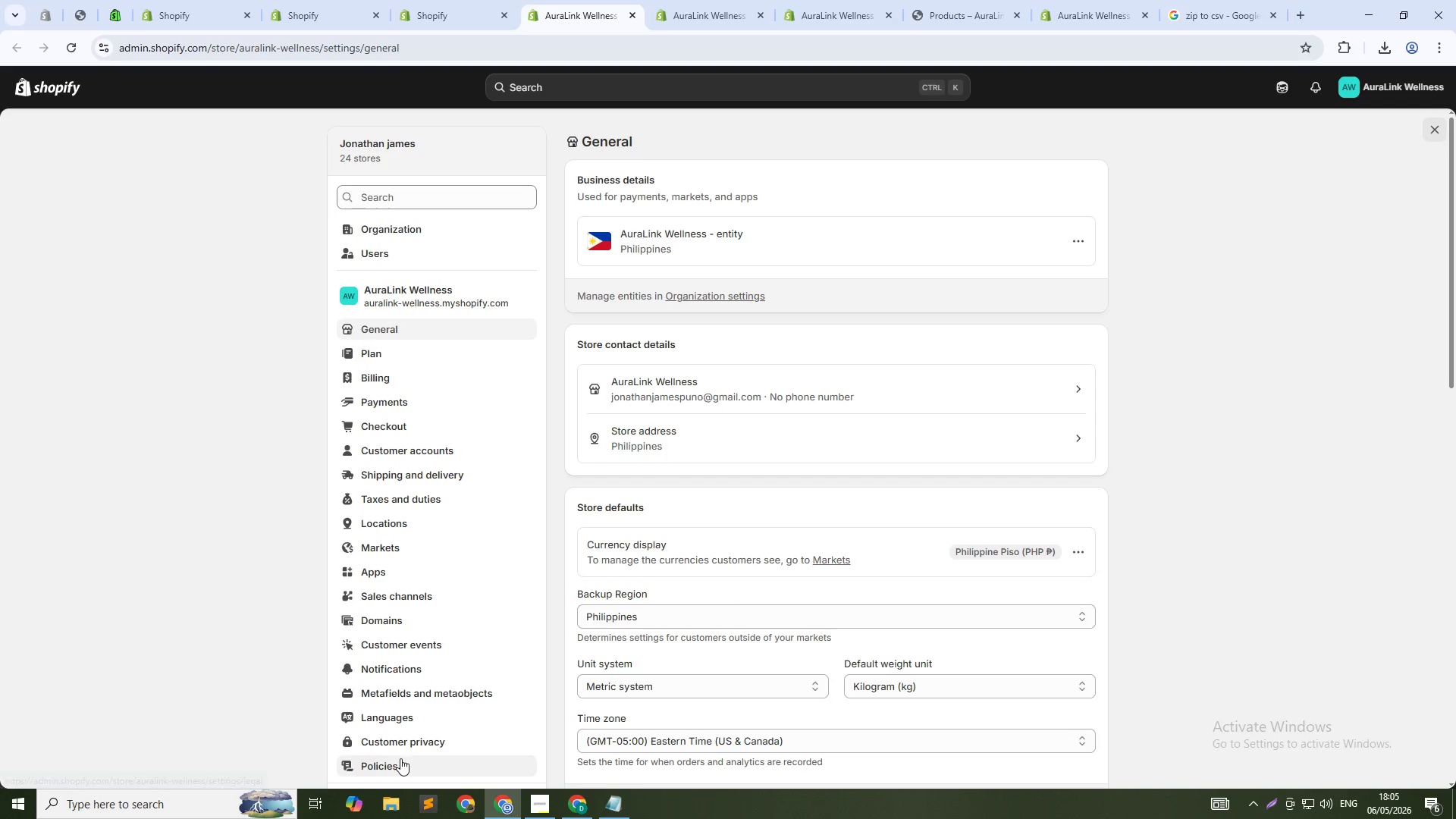 
left_click([395, 763])
 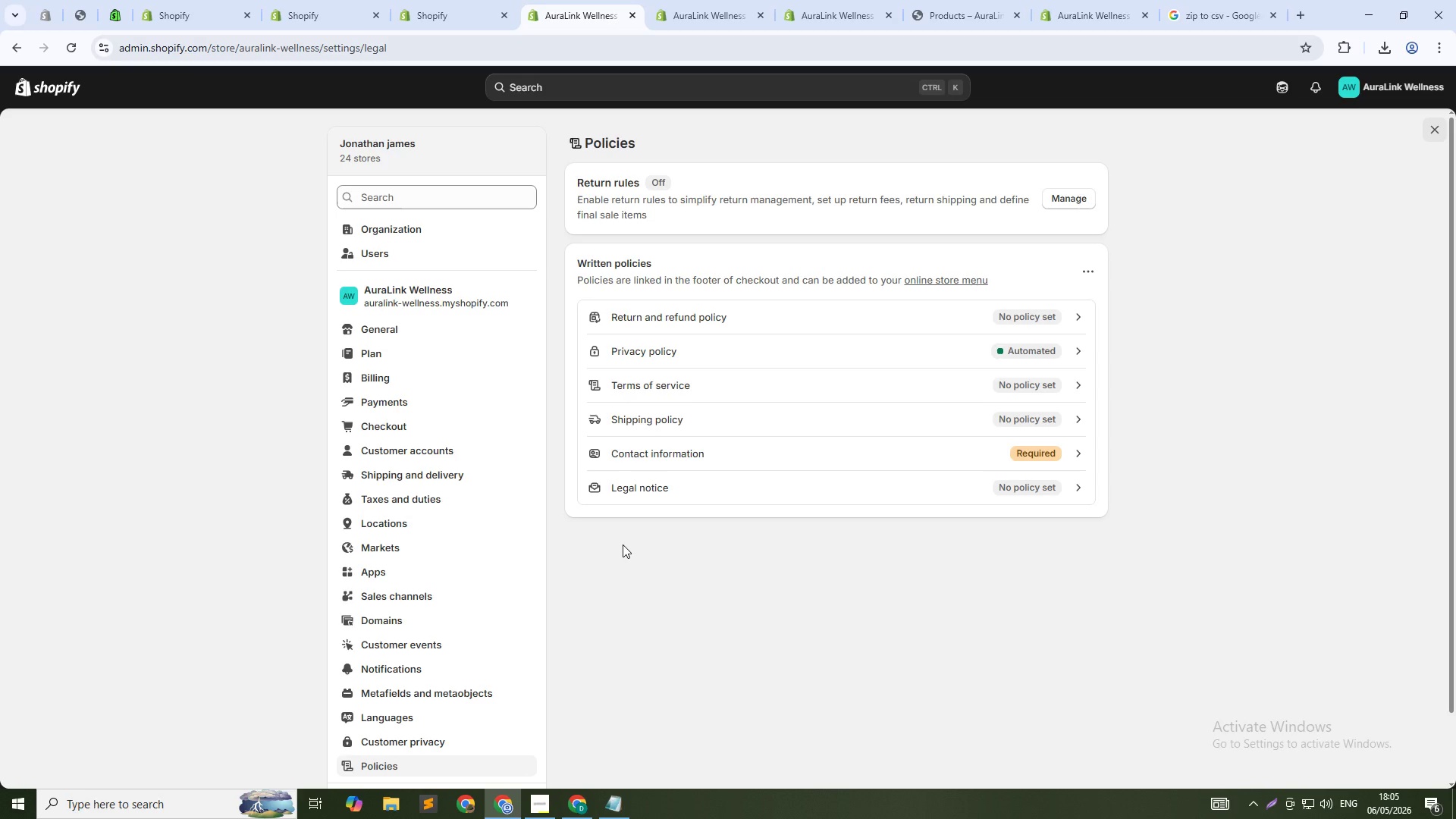 
wait(10.06)
 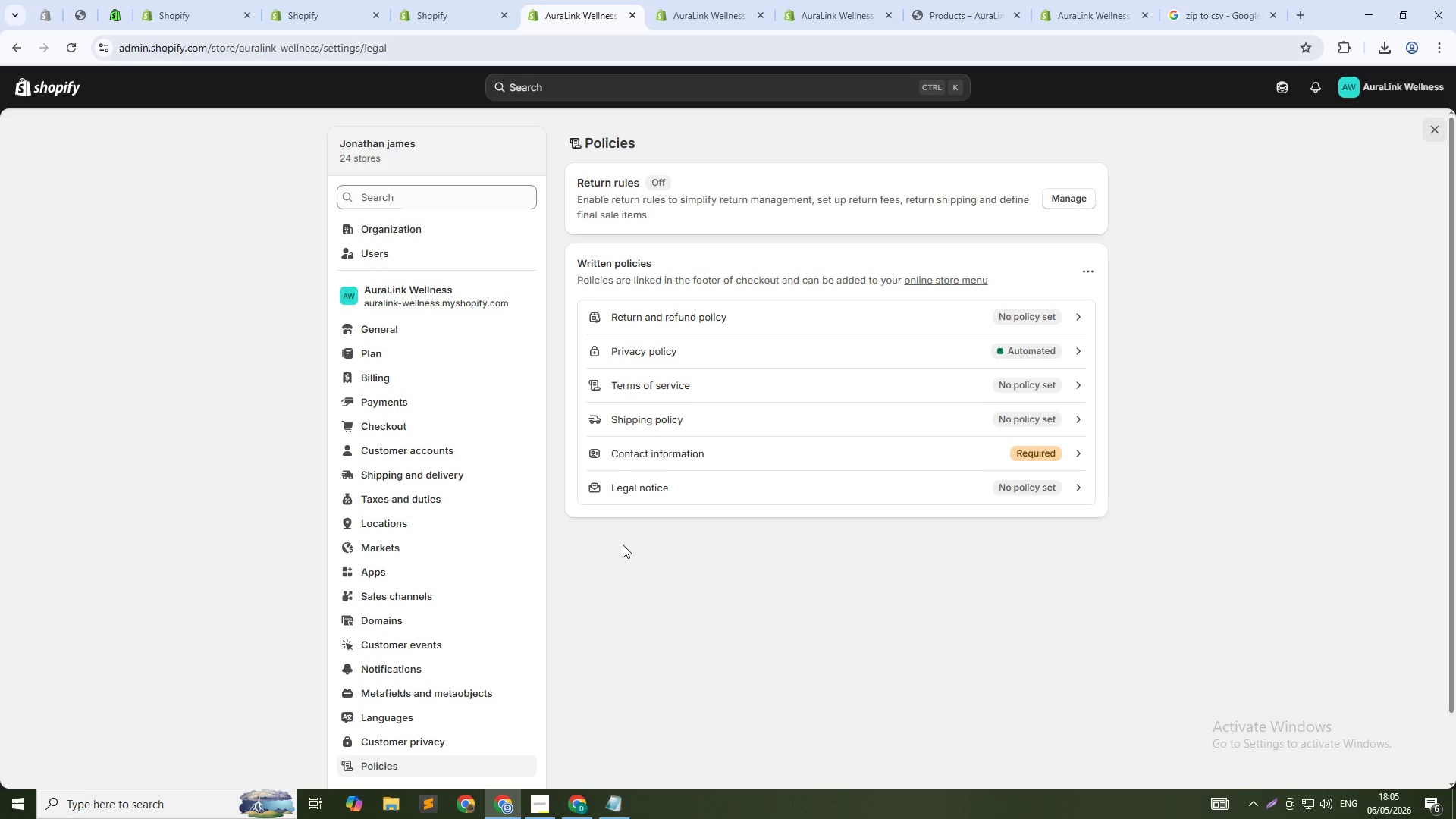 
key(Alt+AltLeft)
 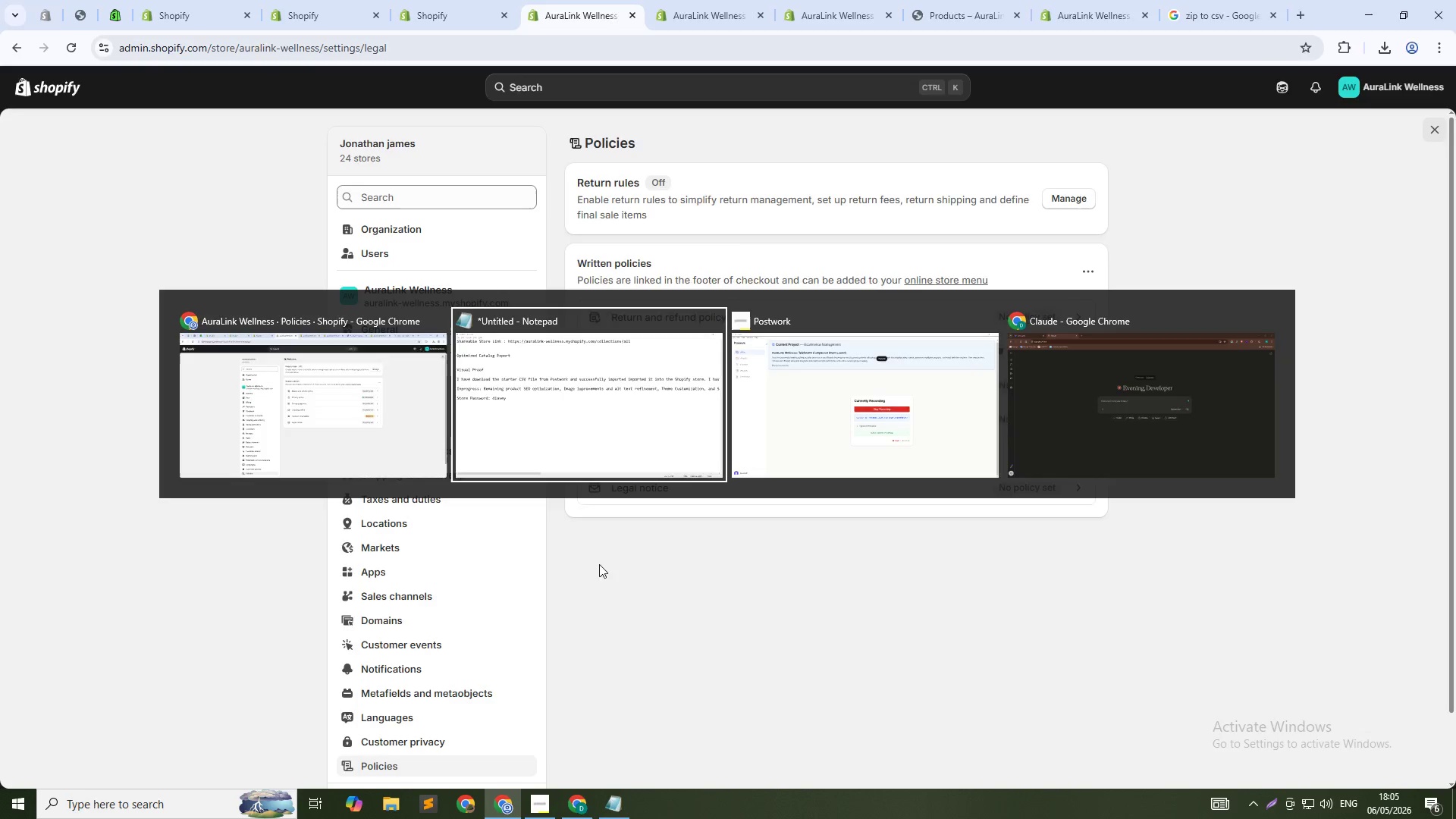 
key(Alt+Tab)
 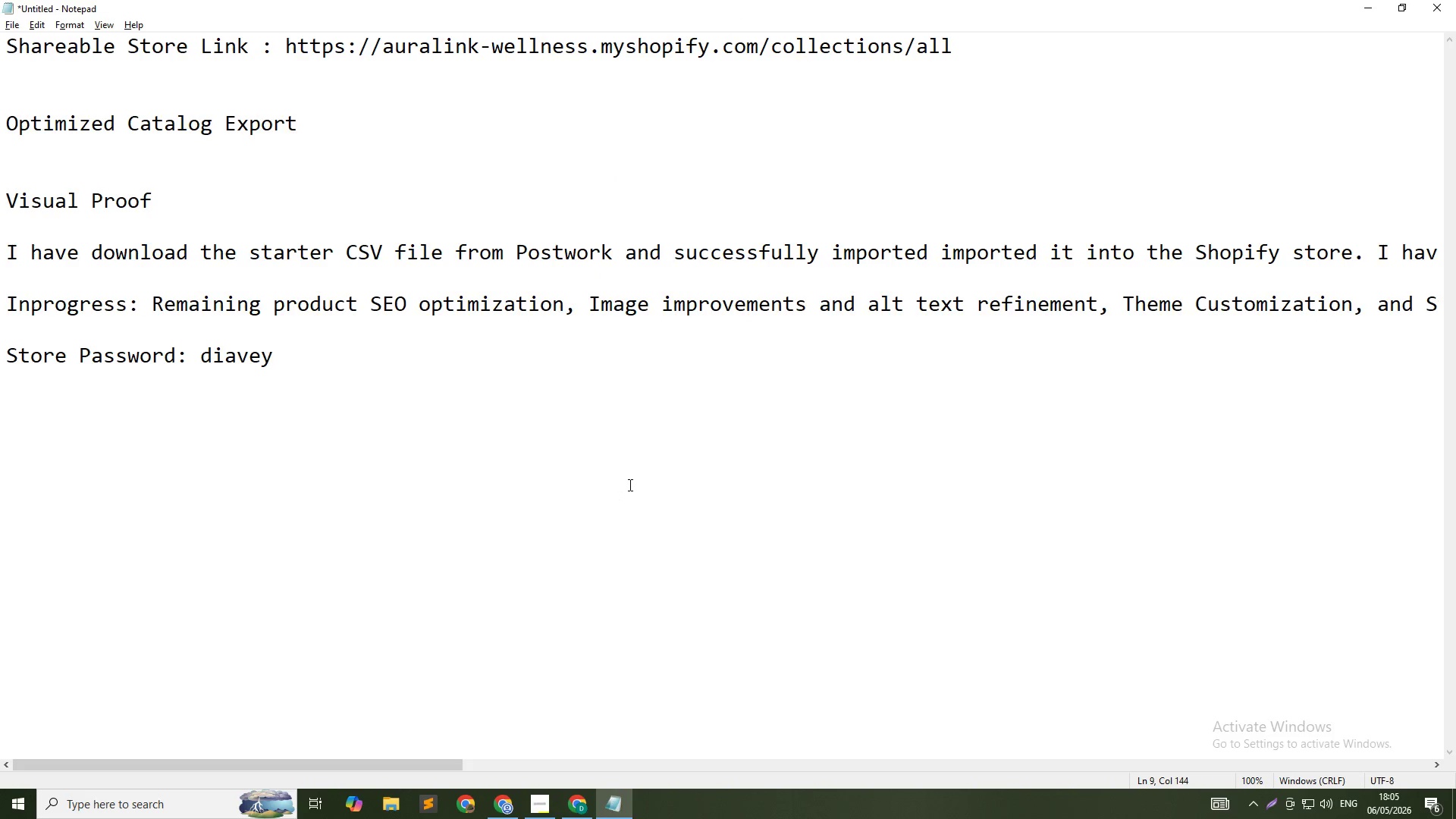 